 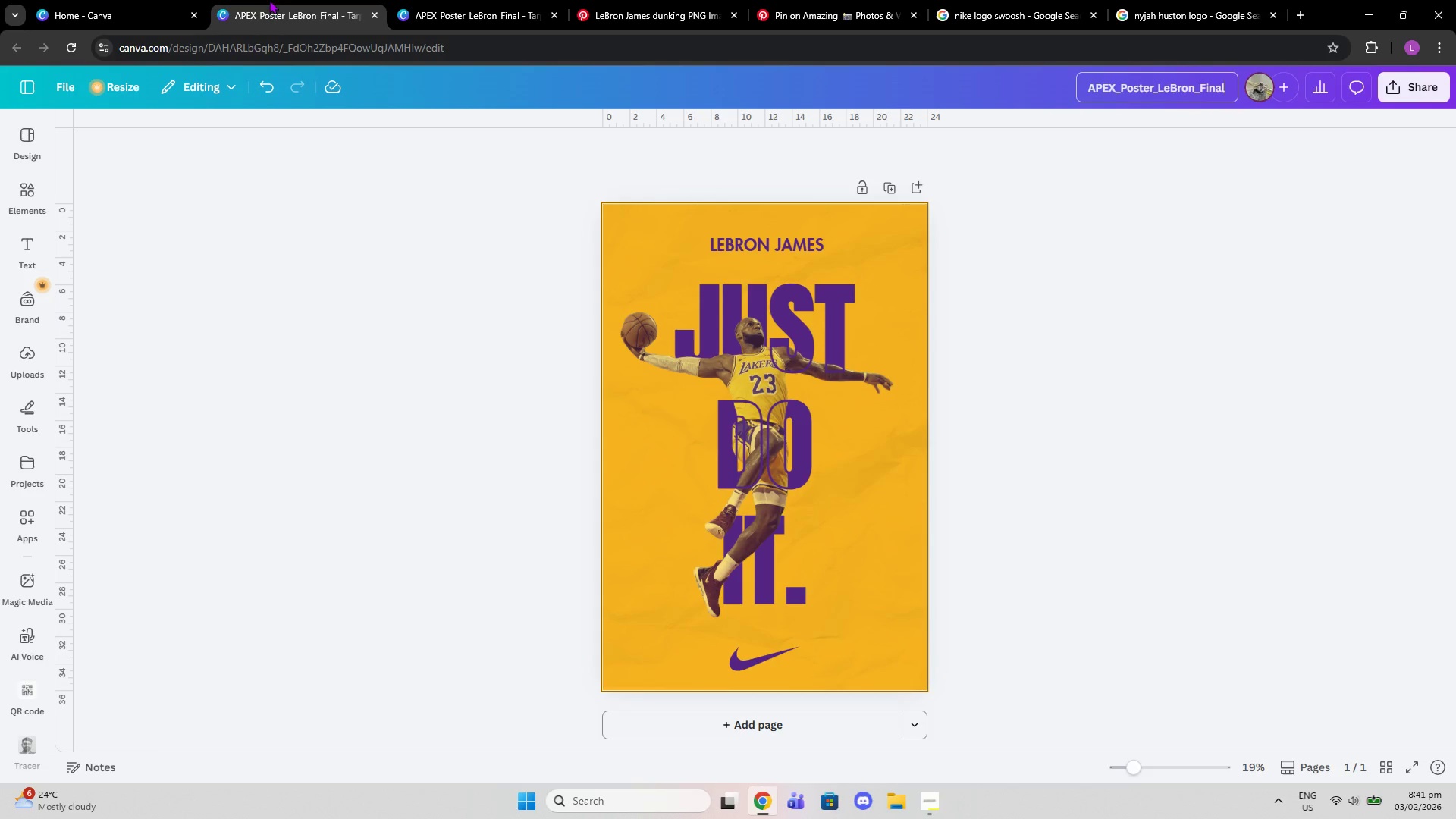 
left_click([420, 7])
 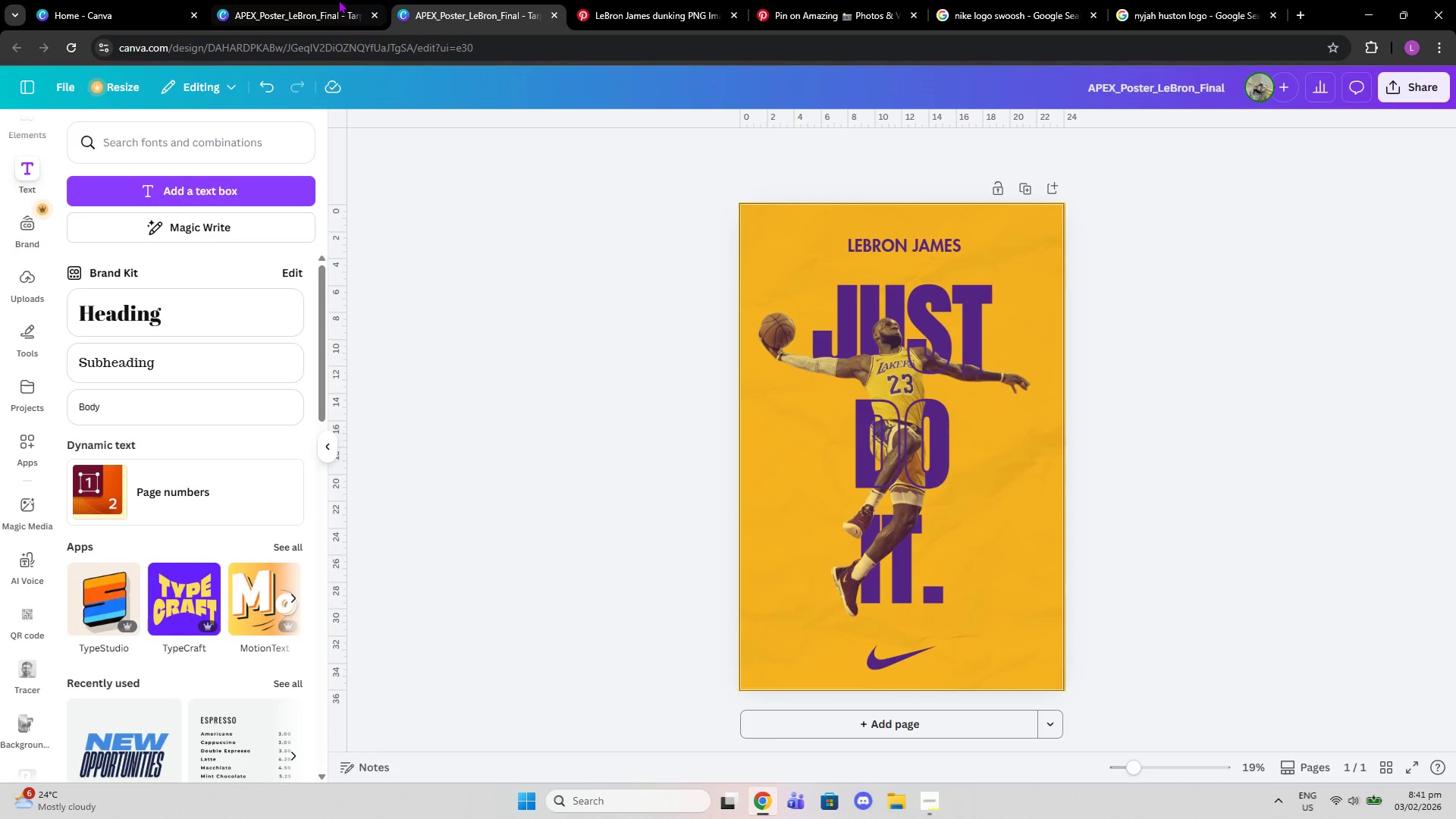 
left_click([338, 0])
 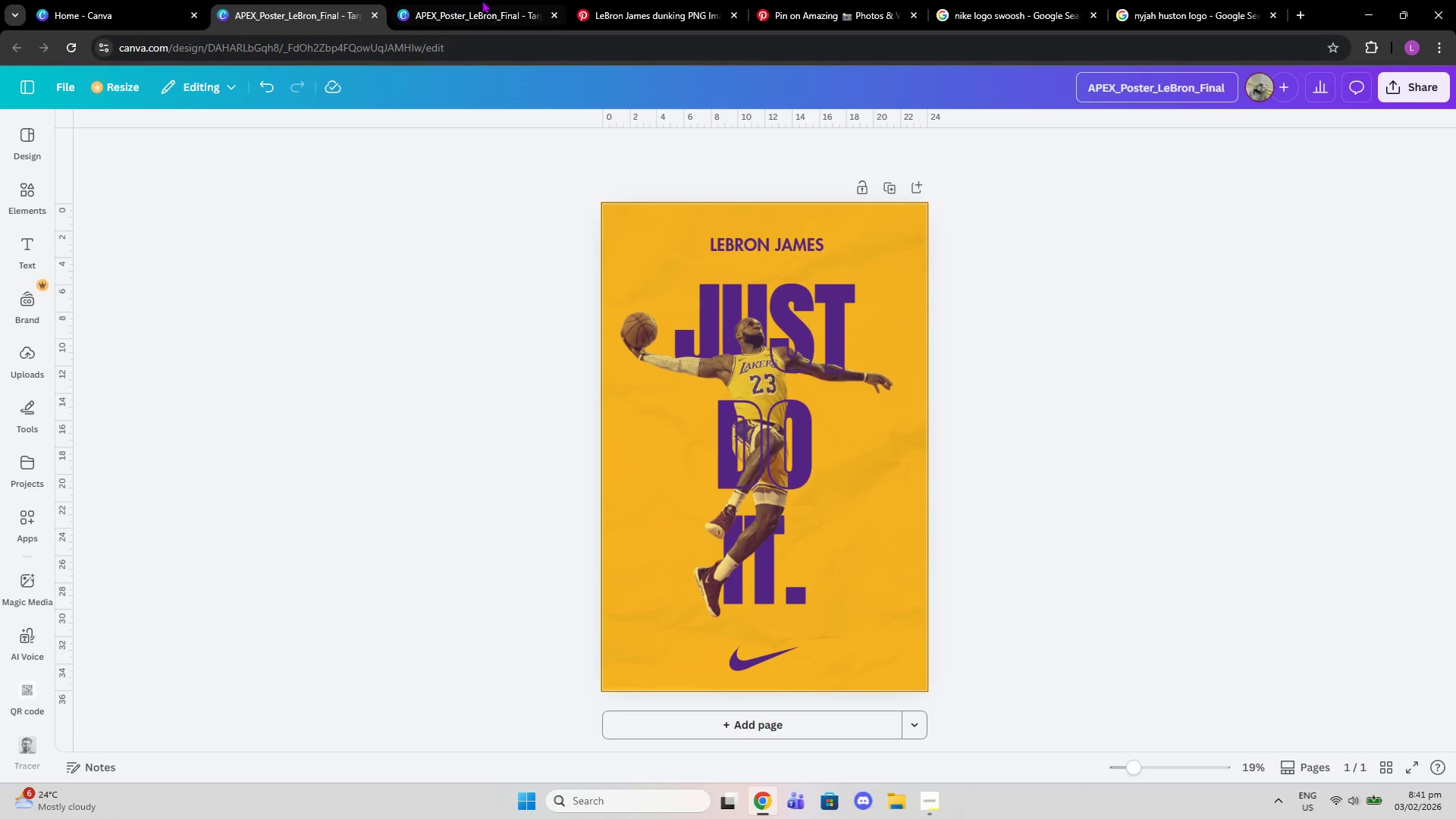 
left_click([504, 0])
 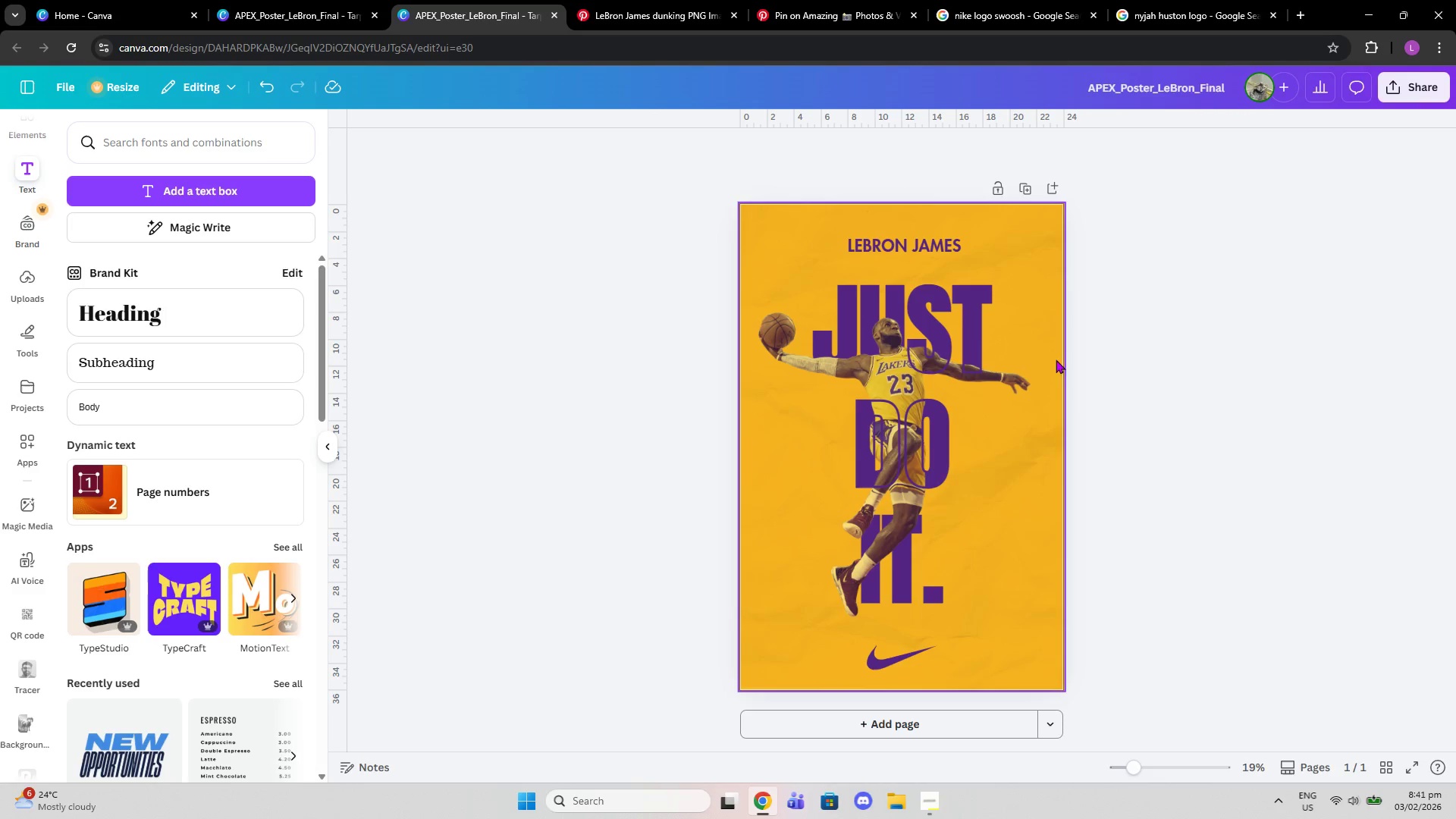 
scroll: coordinate [1081, 401], scroll_direction: none, amount: 0.0
 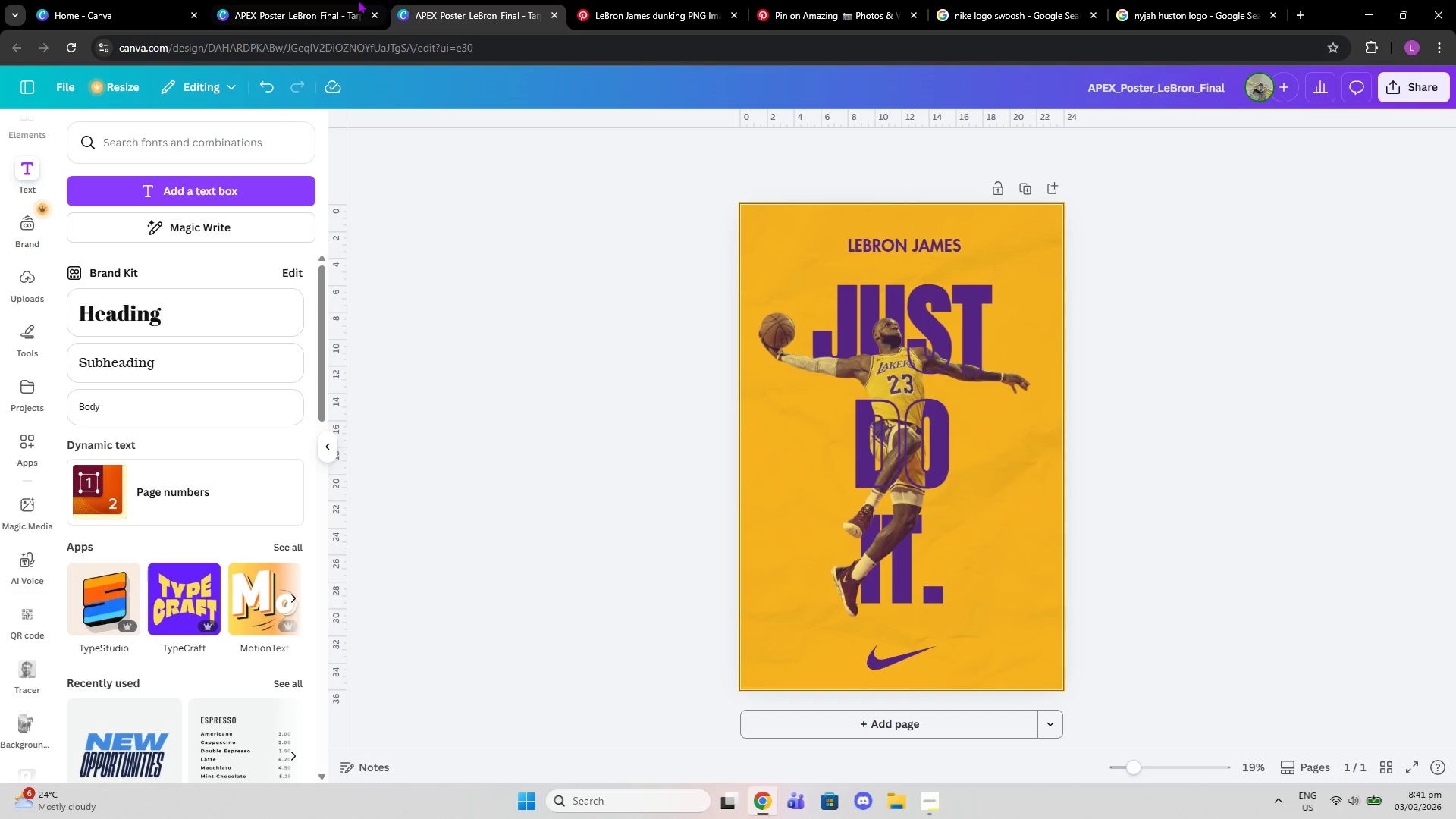 
left_click([325, 0])
 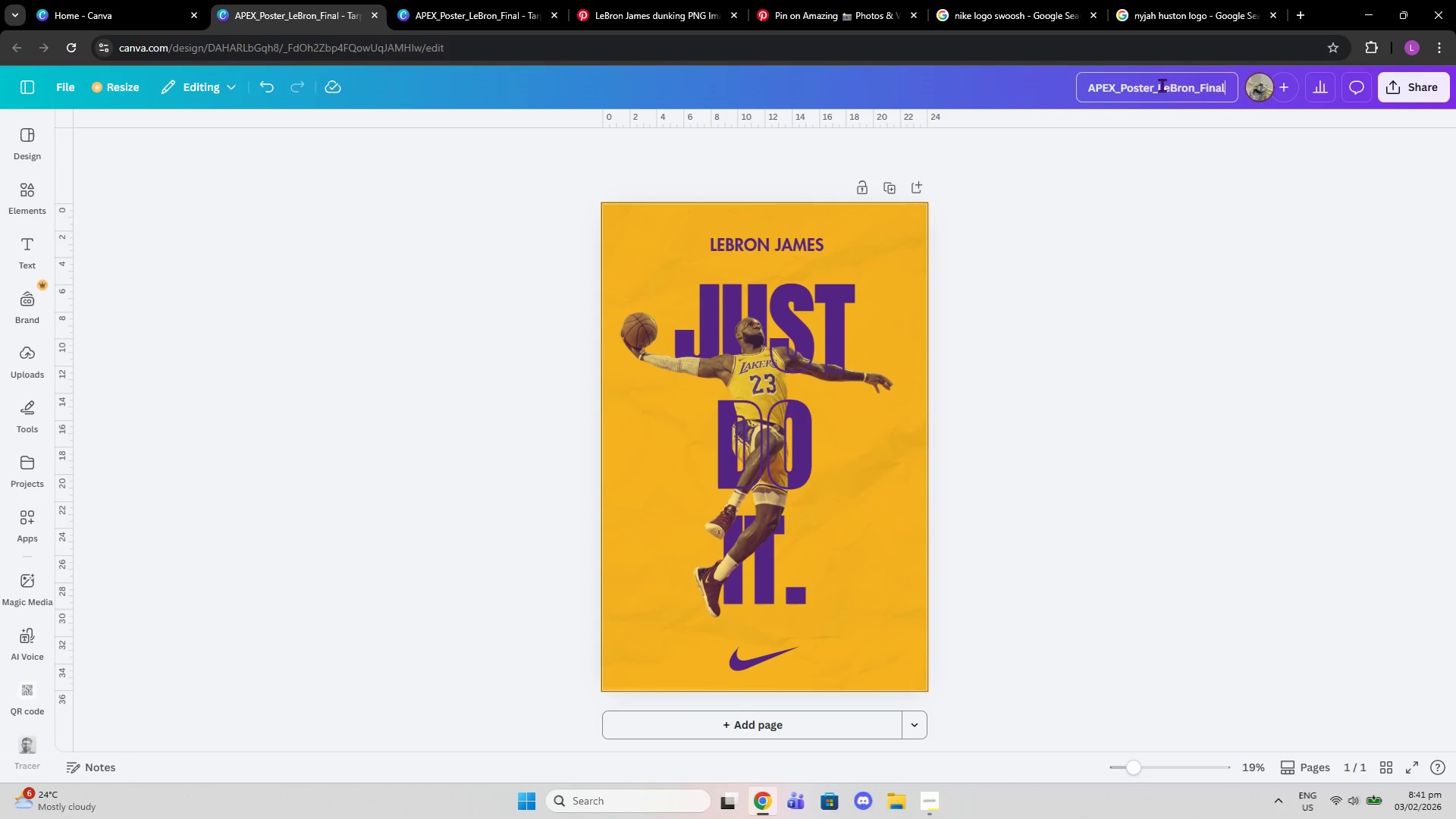 
double_click([1162, 85])
 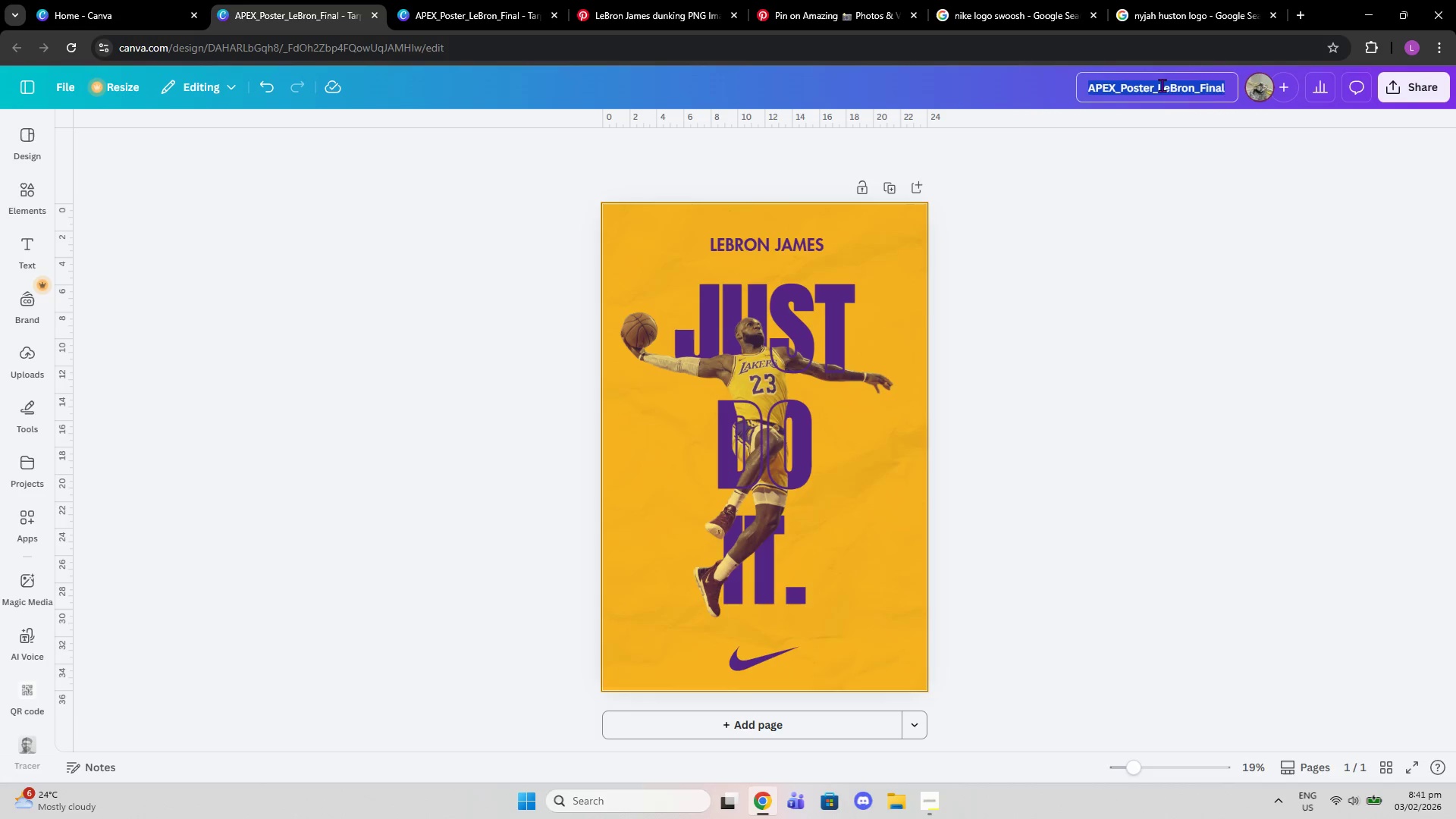 
triple_click([1162, 85])
 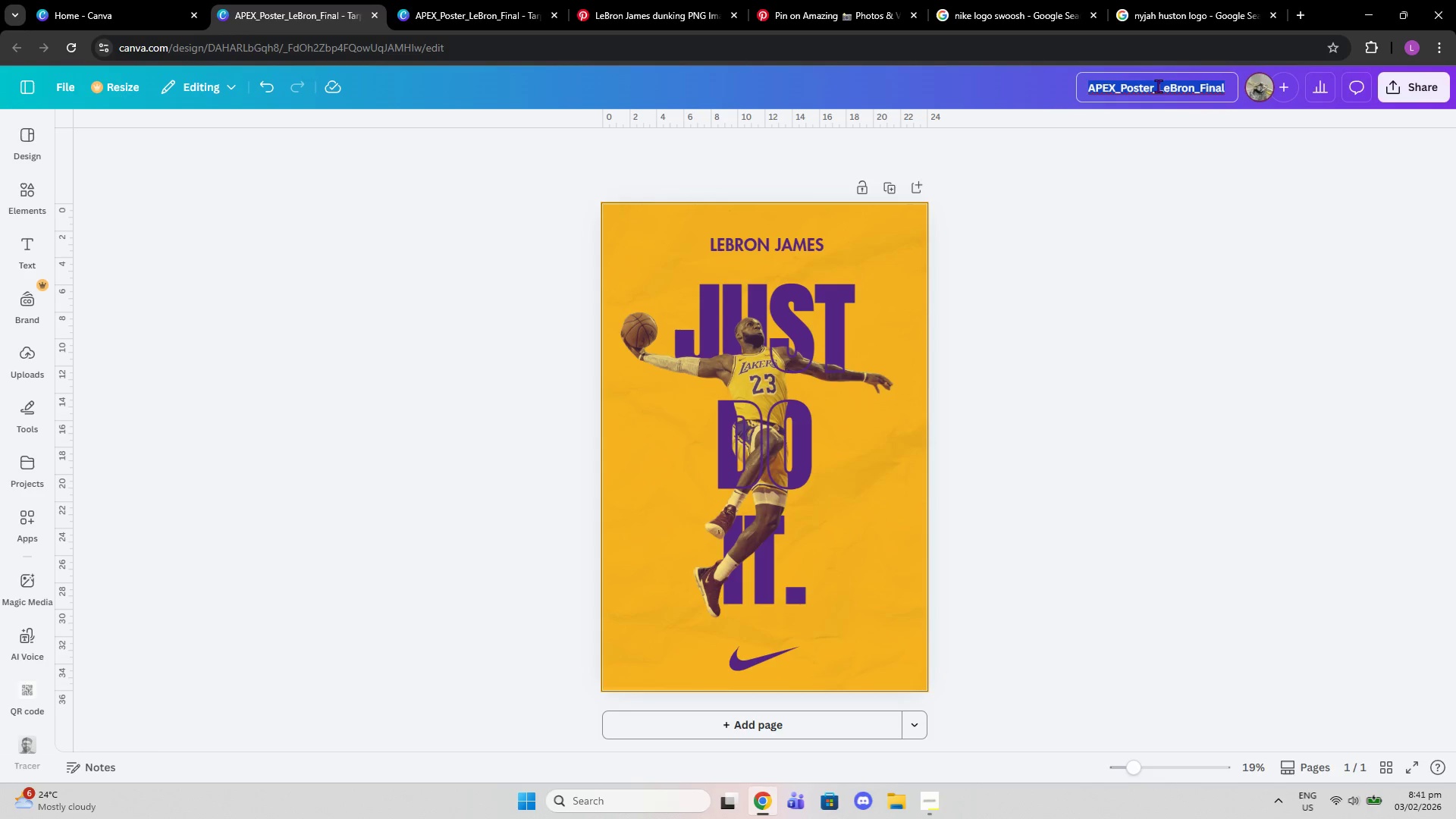 
left_click([1159, 86])
 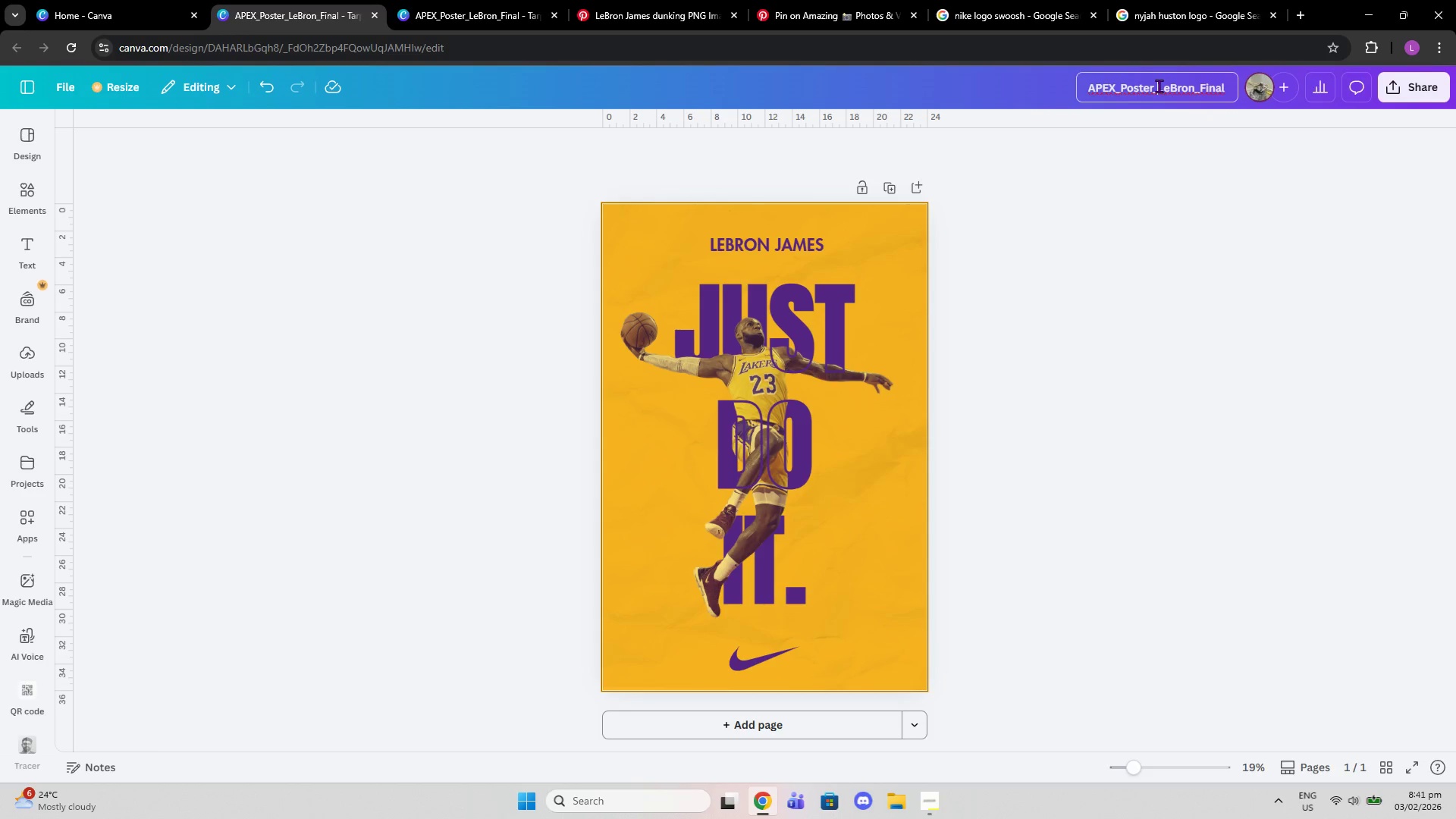 
left_click_drag(start_coordinate=[1159, 86], to_coordinate=[1194, 86])
 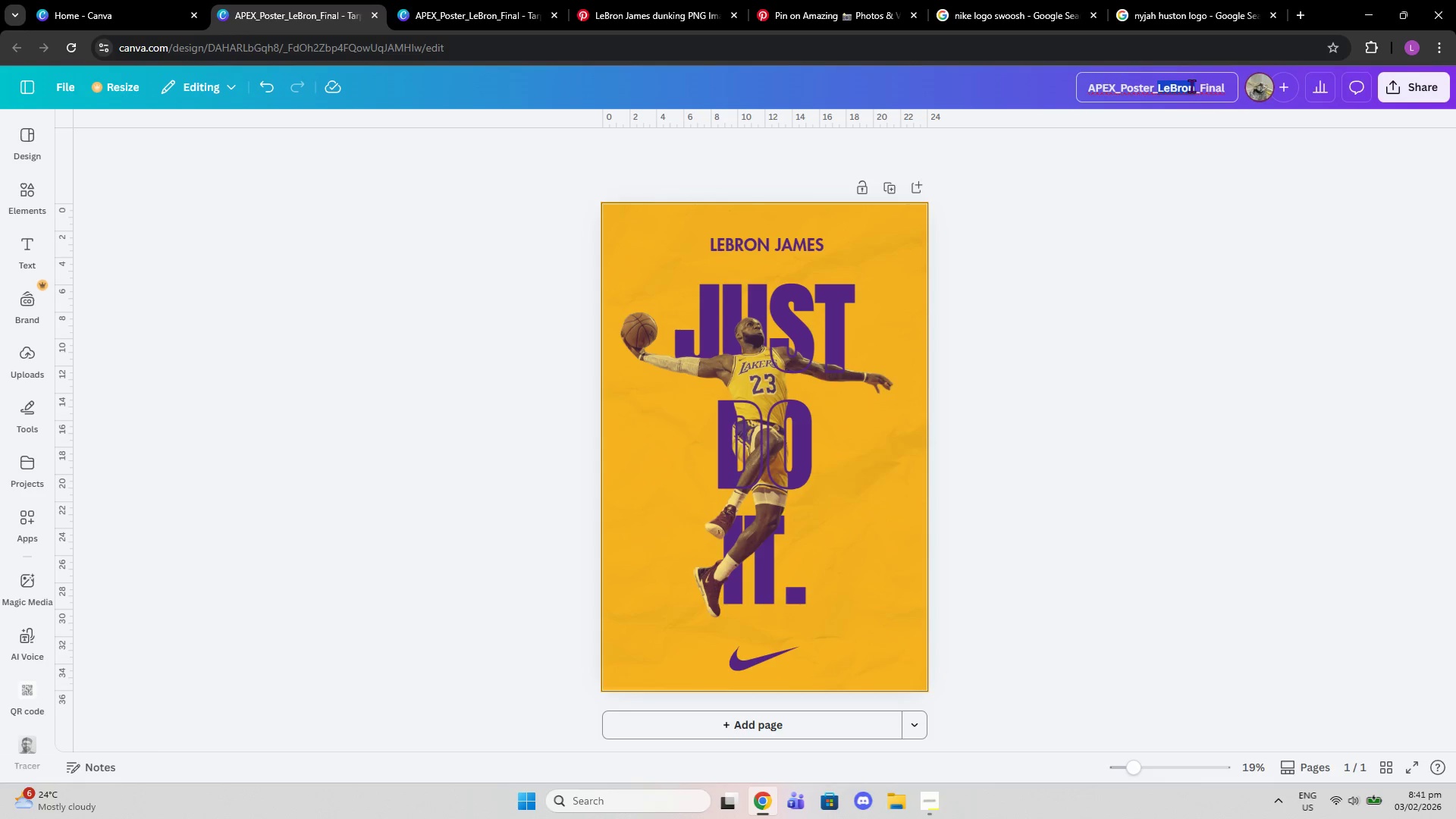 
key(Control+V)
 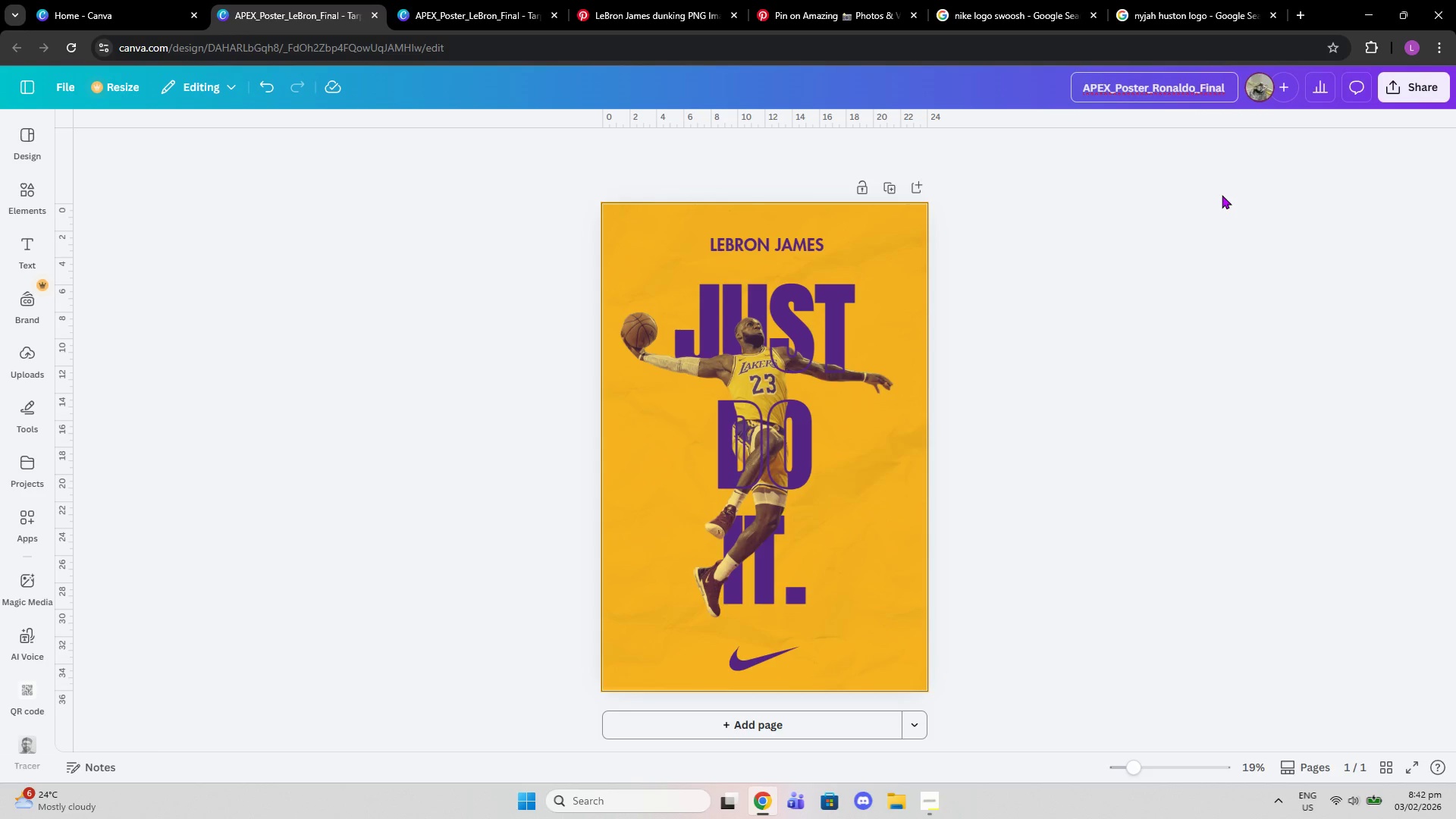 
left_click([1222, 195])
 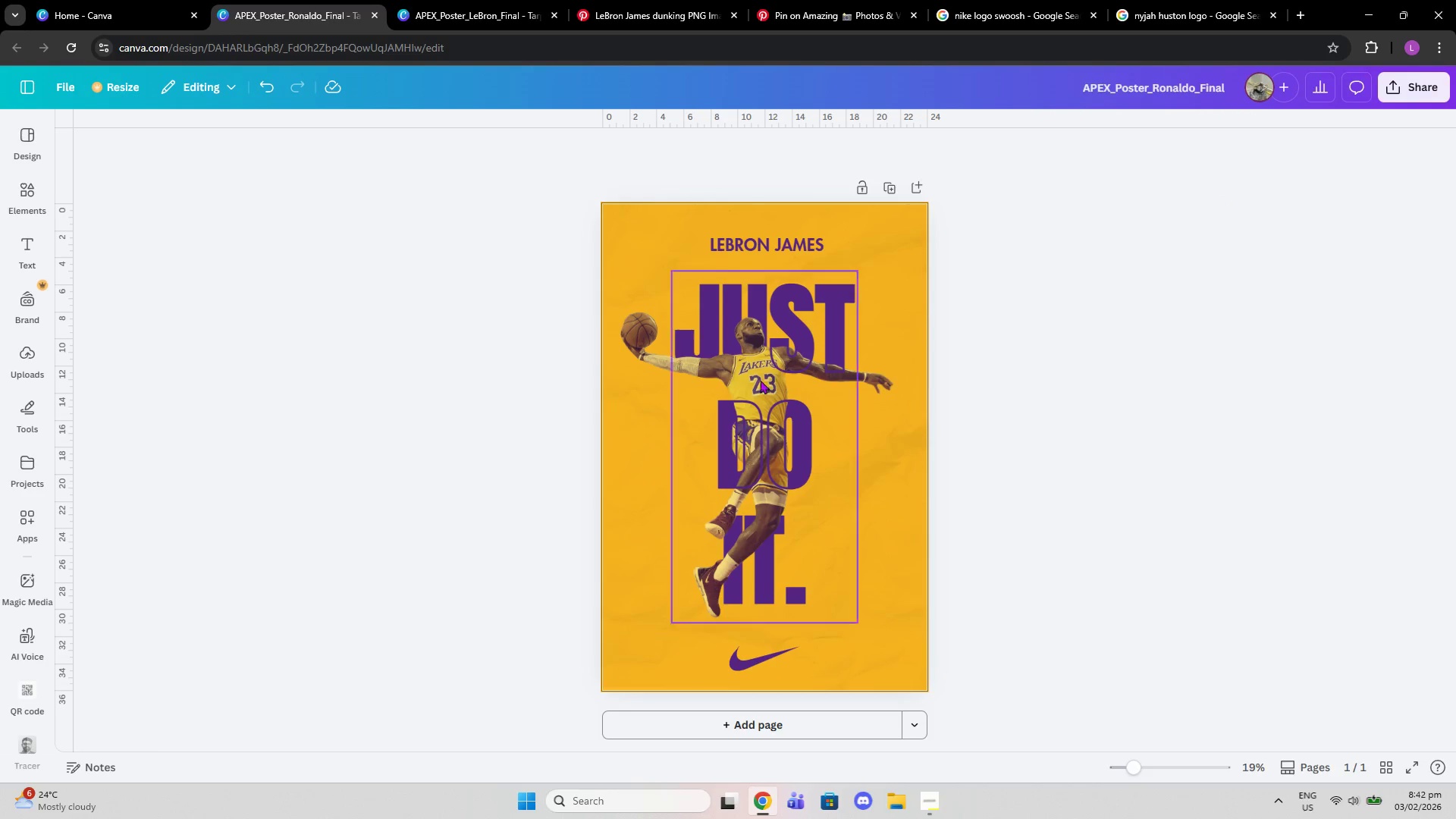 
left_click([757, 381])
 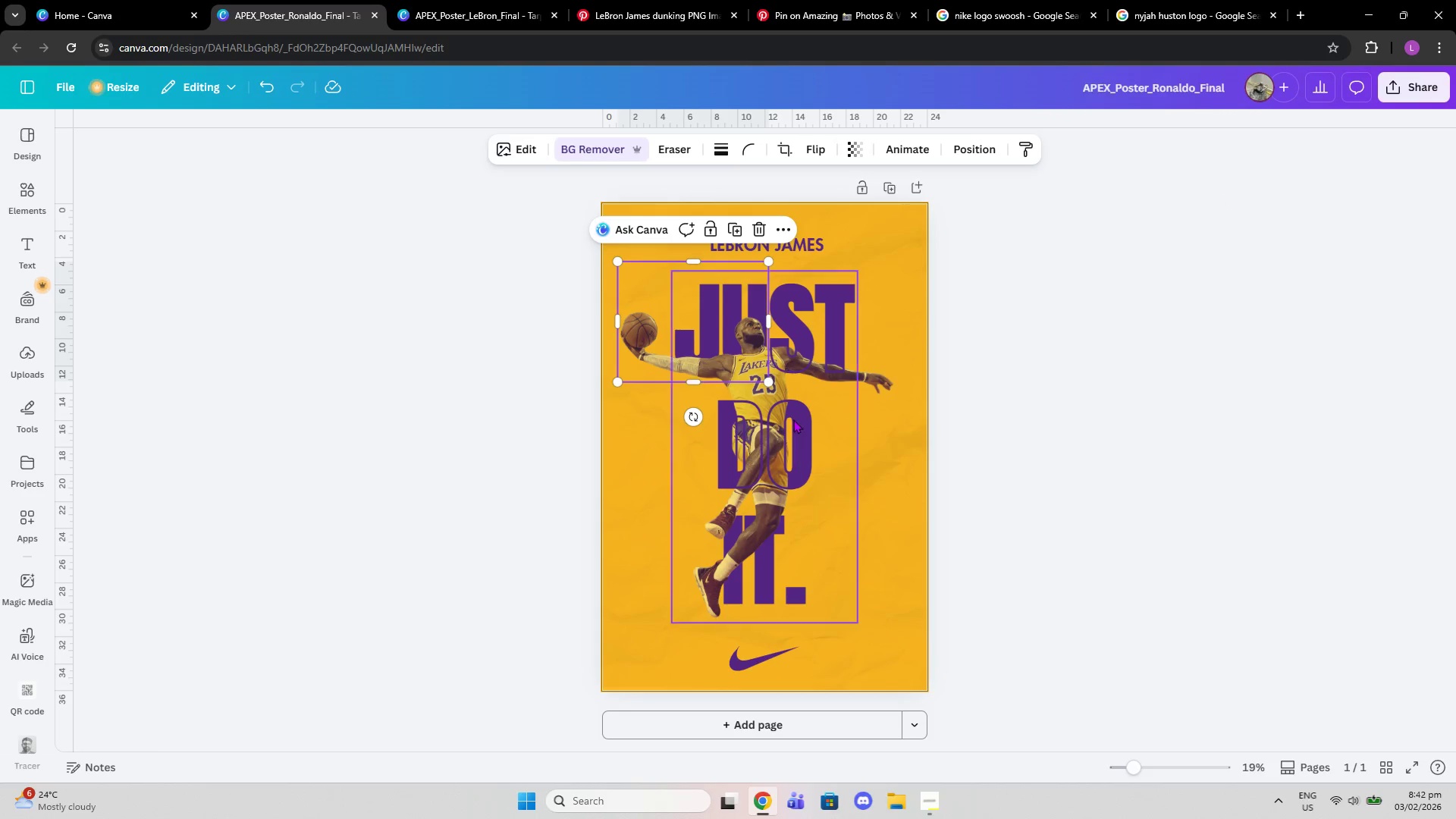 
left_click([793, 419])
 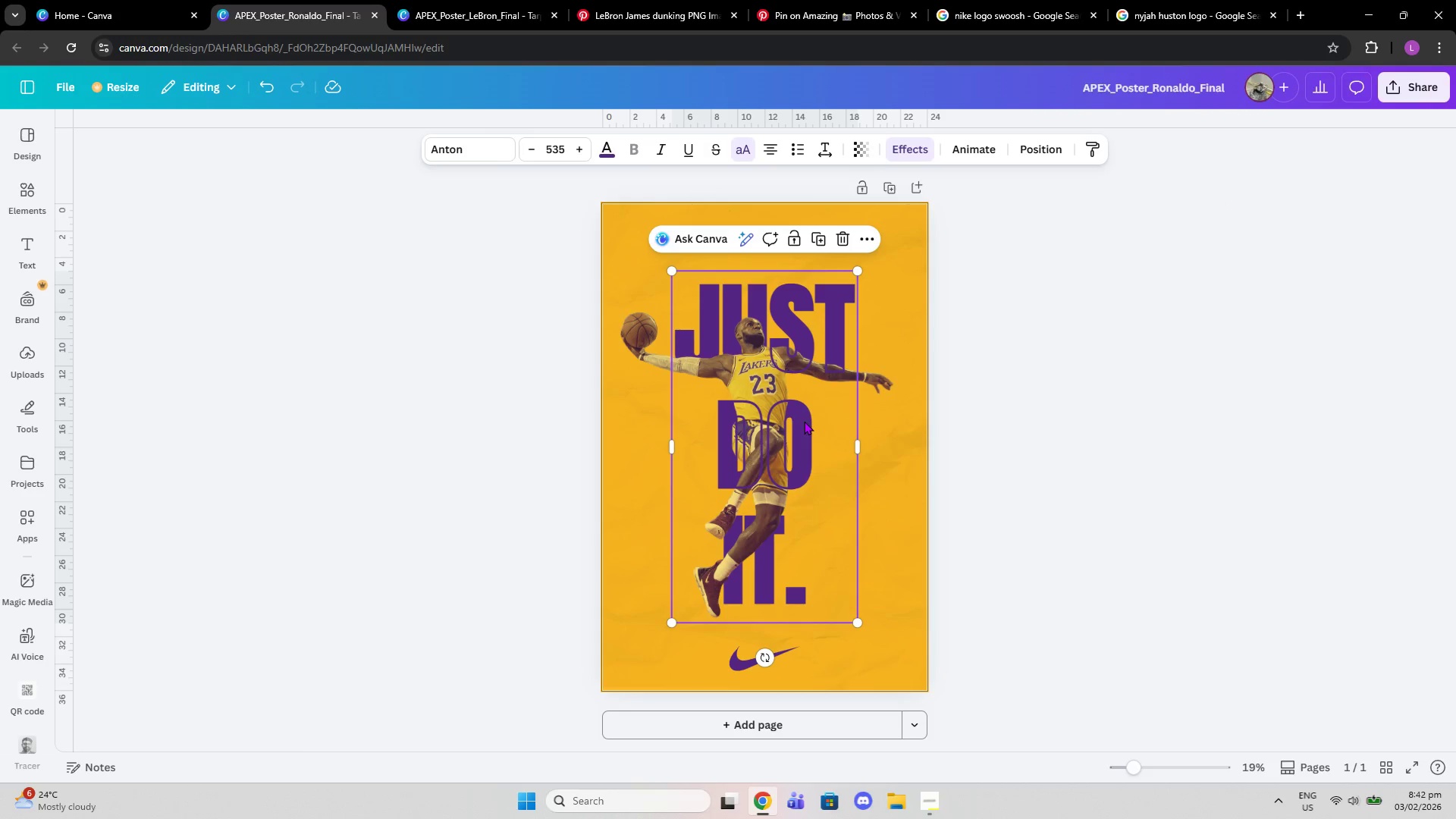 
key(Delete)
 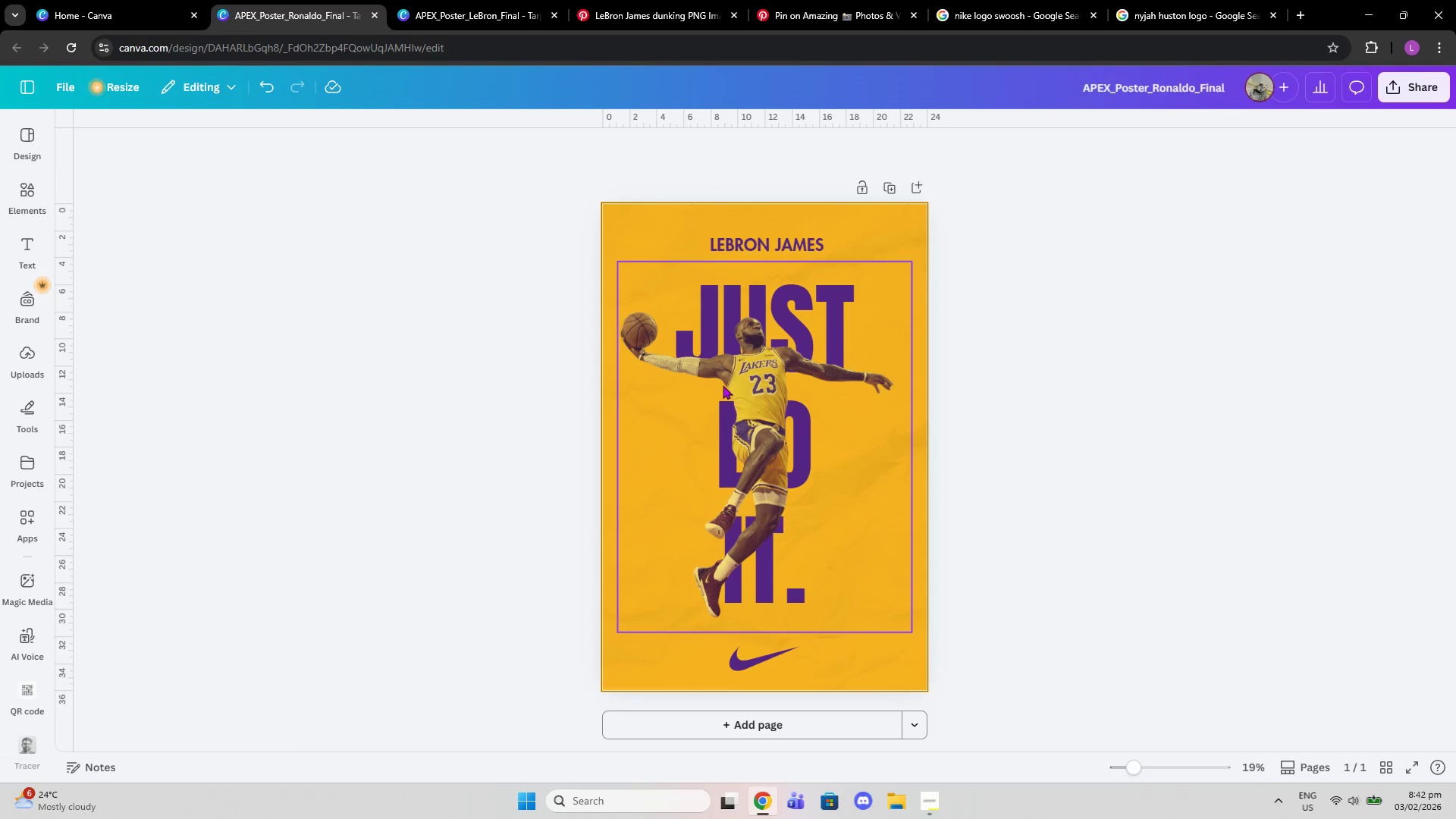 
left_click([723, 385])
 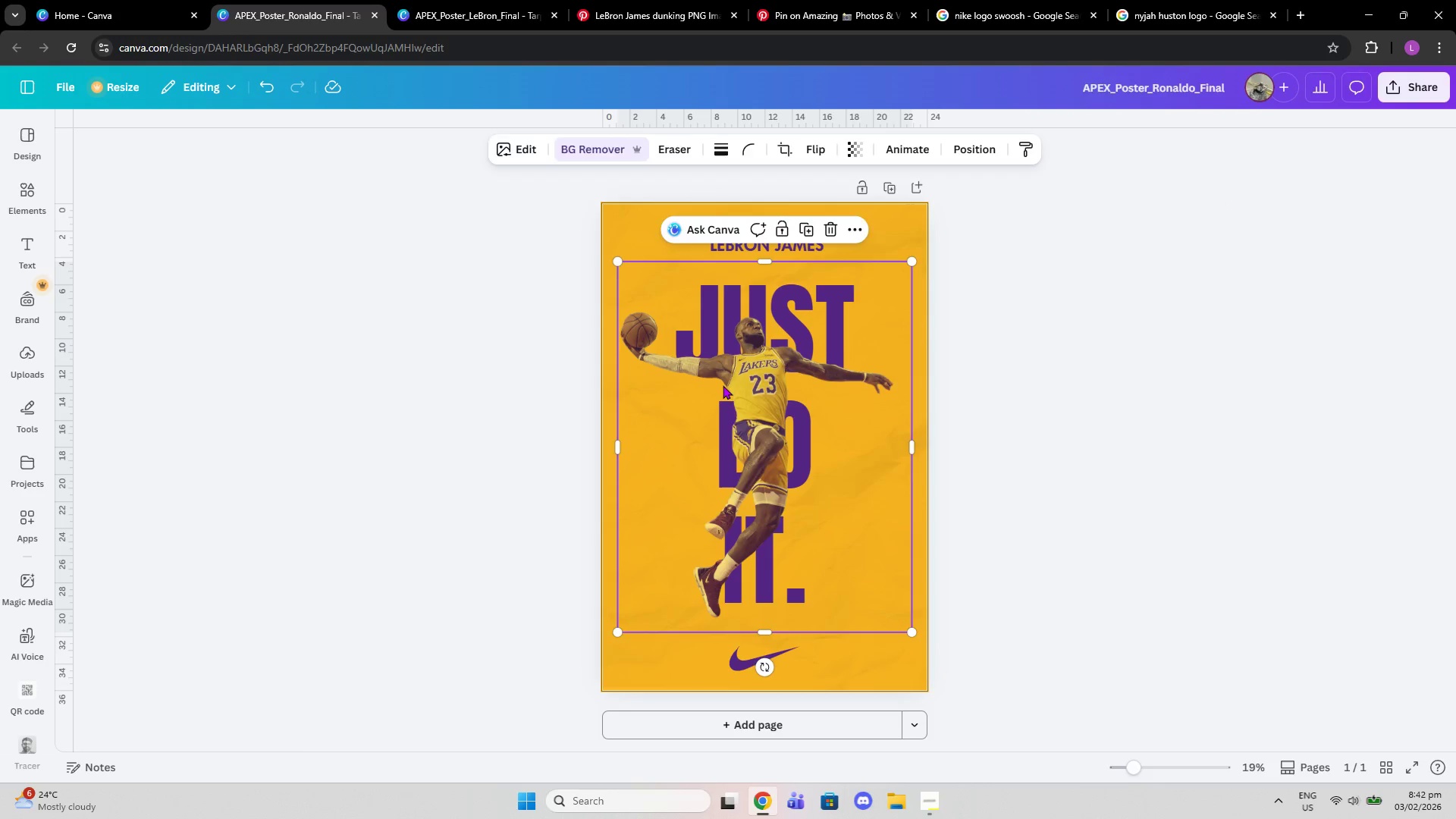 
key(Delete)
 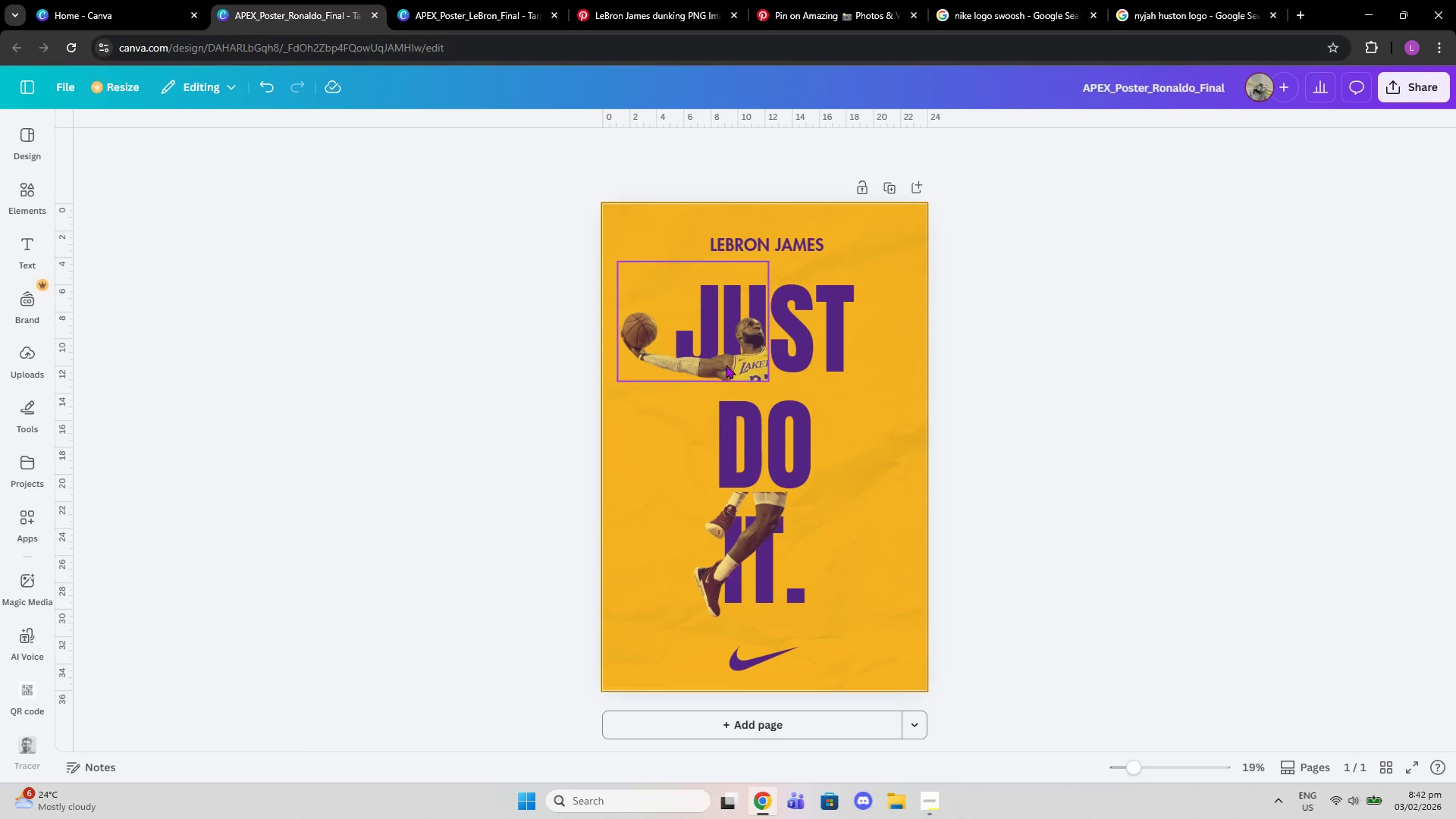 
left_click([726, 365])
 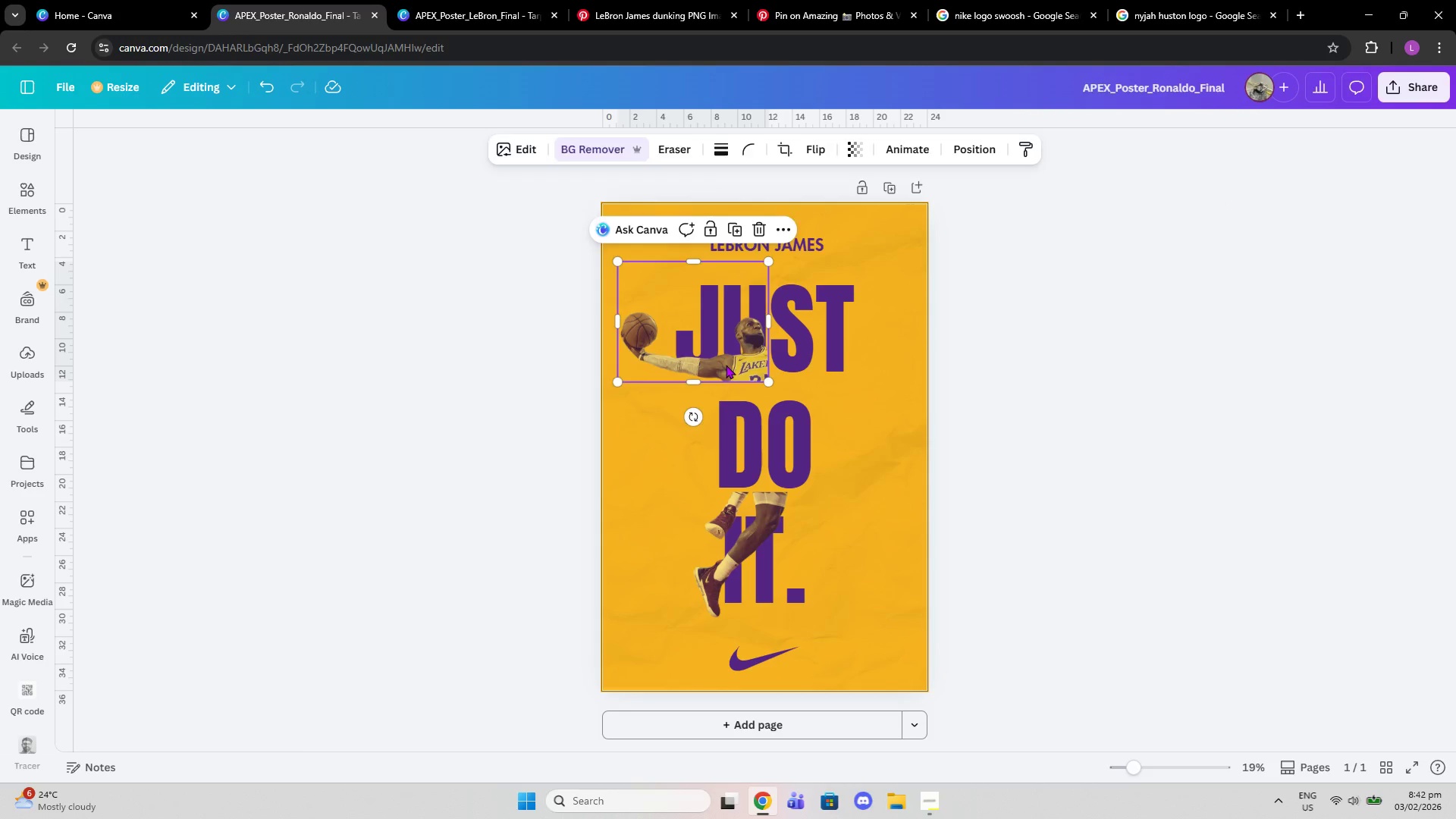 
key(Delete)
 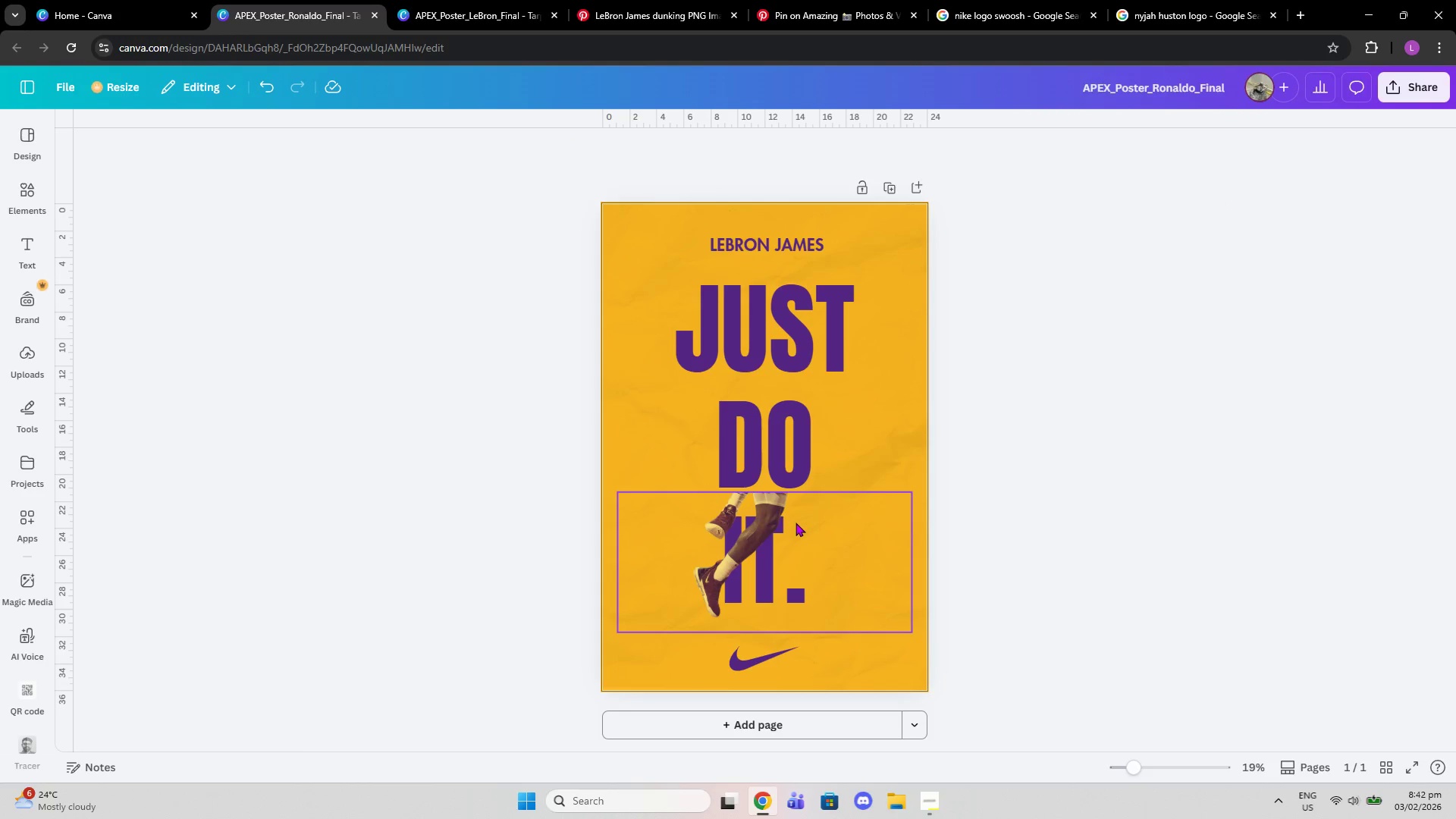 
left_click([795, 522])
 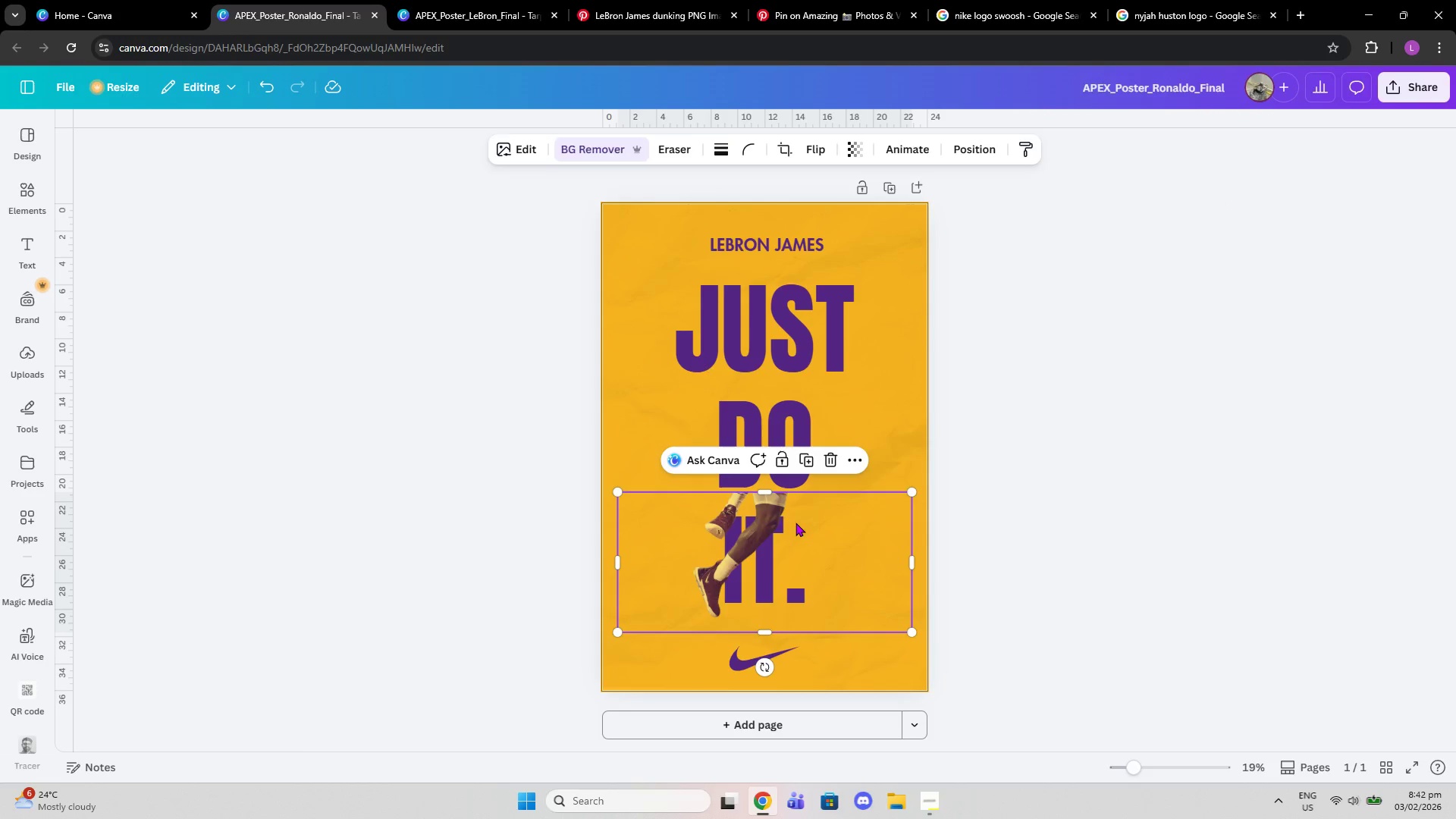 
key(Delete)
 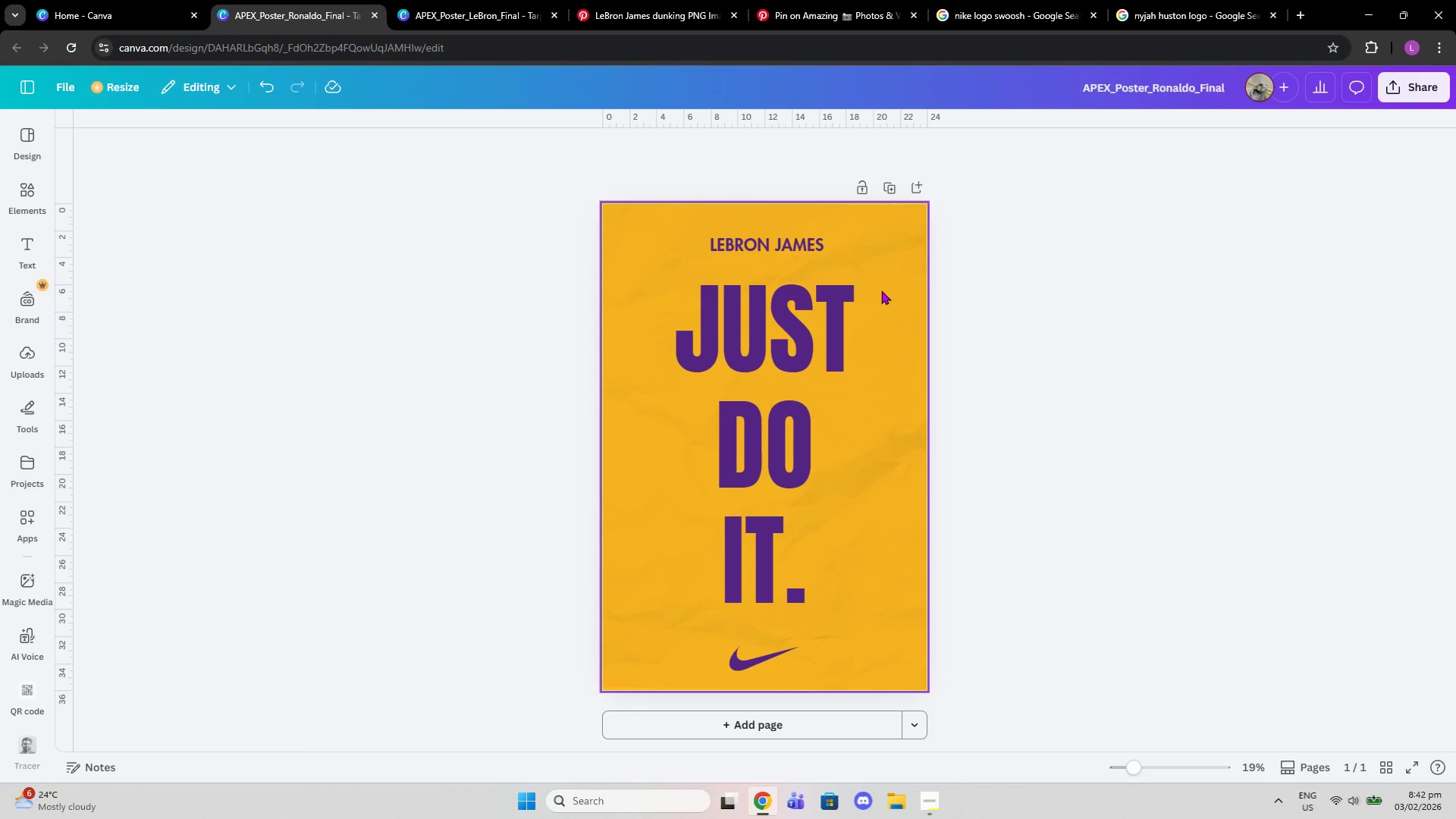 
left_click([881, 290])
 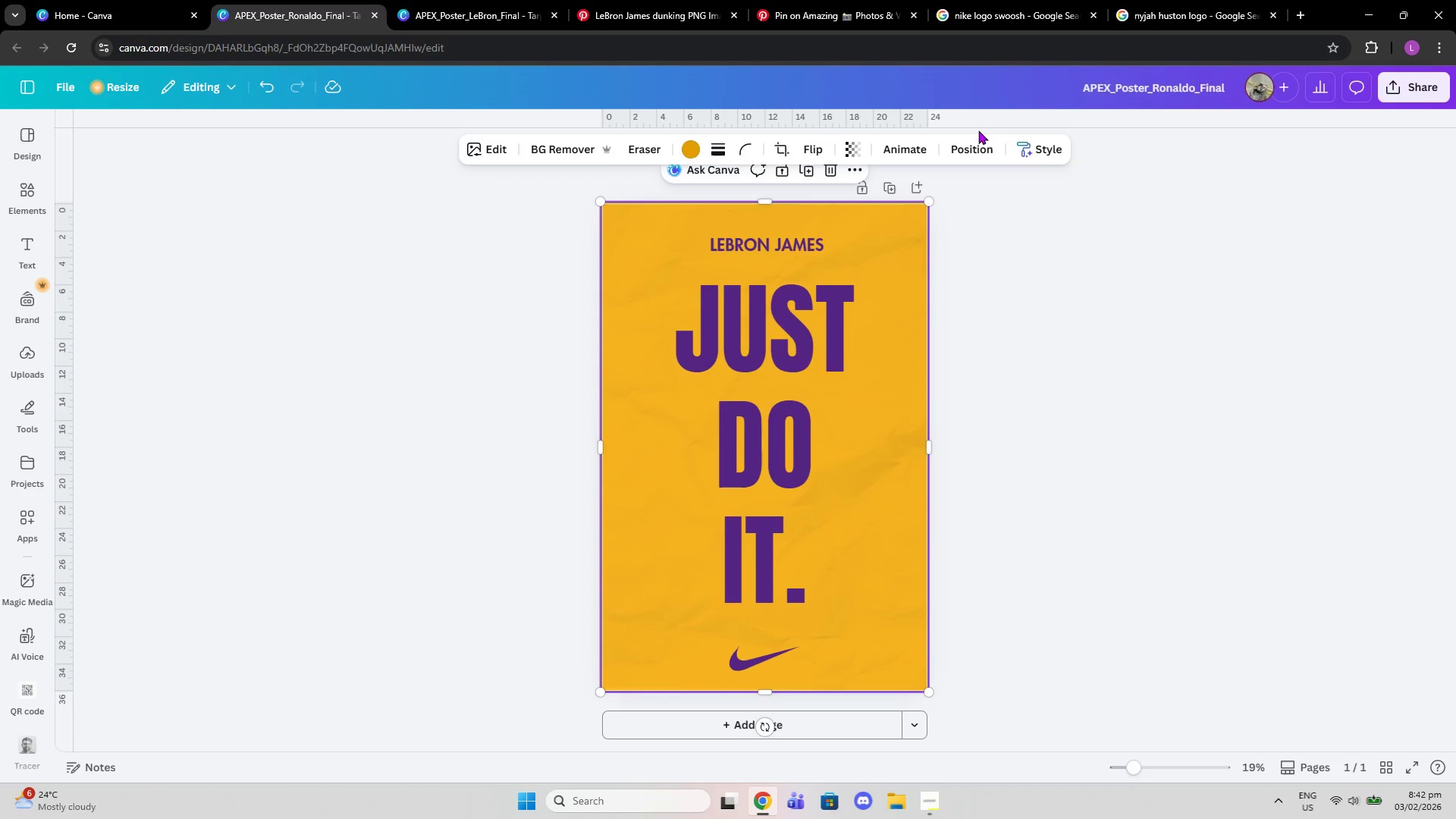 
left_click([978, 140])
 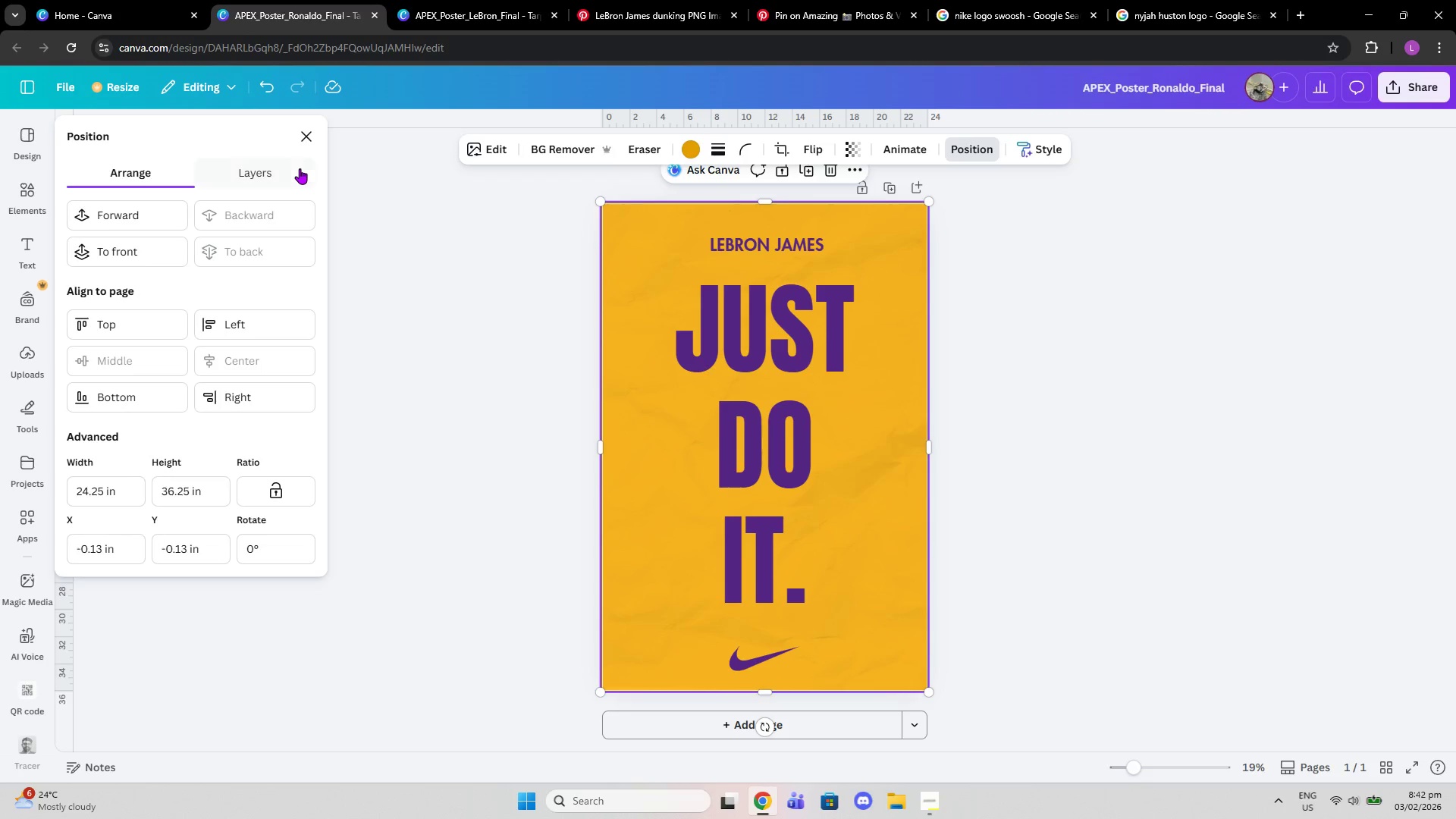 
left_click([289, 168])
 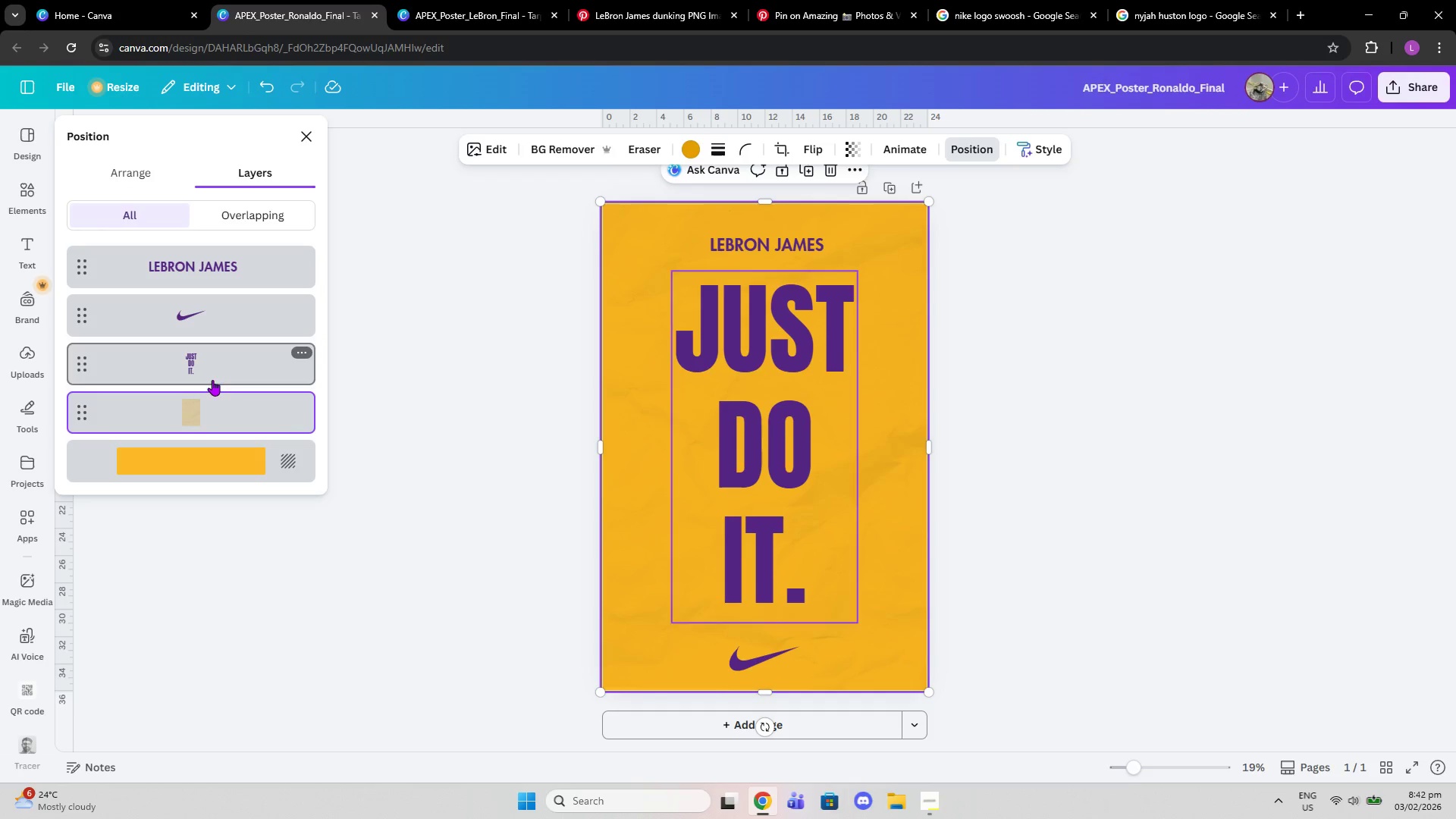 
left_click([232, 443])
 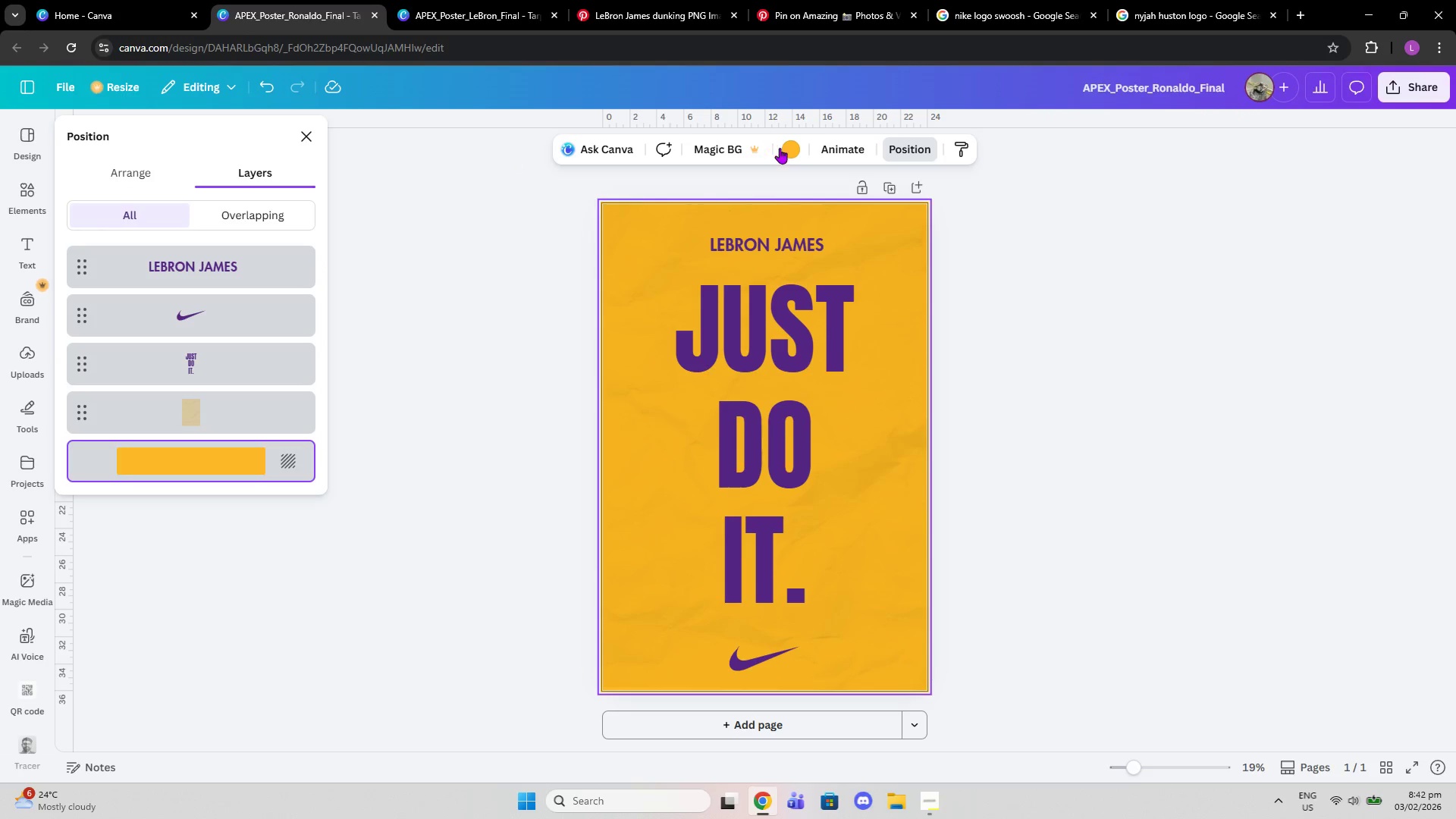 
left_click([783, 149])
 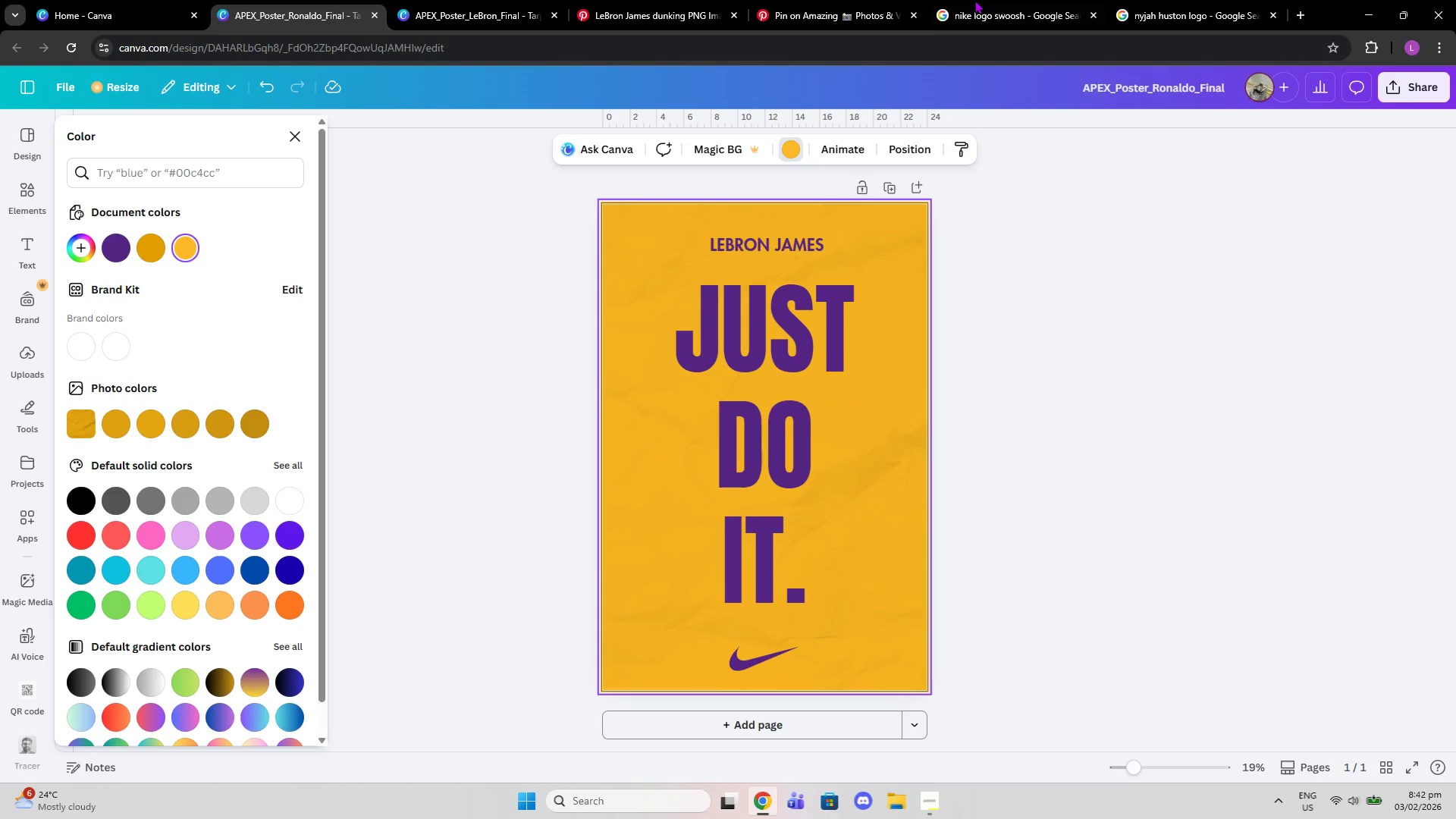 
left_click([1159, 0])
 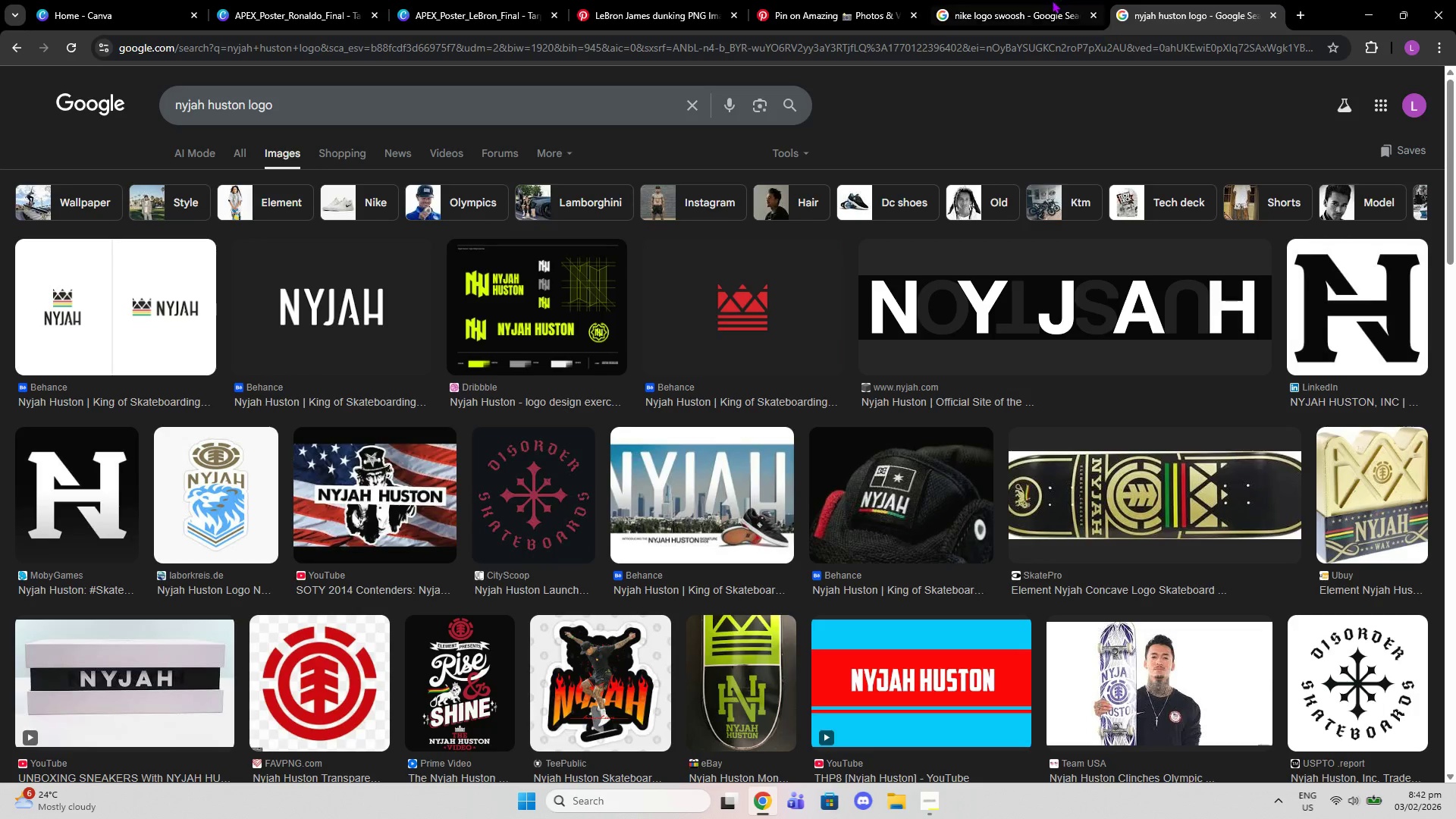 
left_click([1029, 0])
 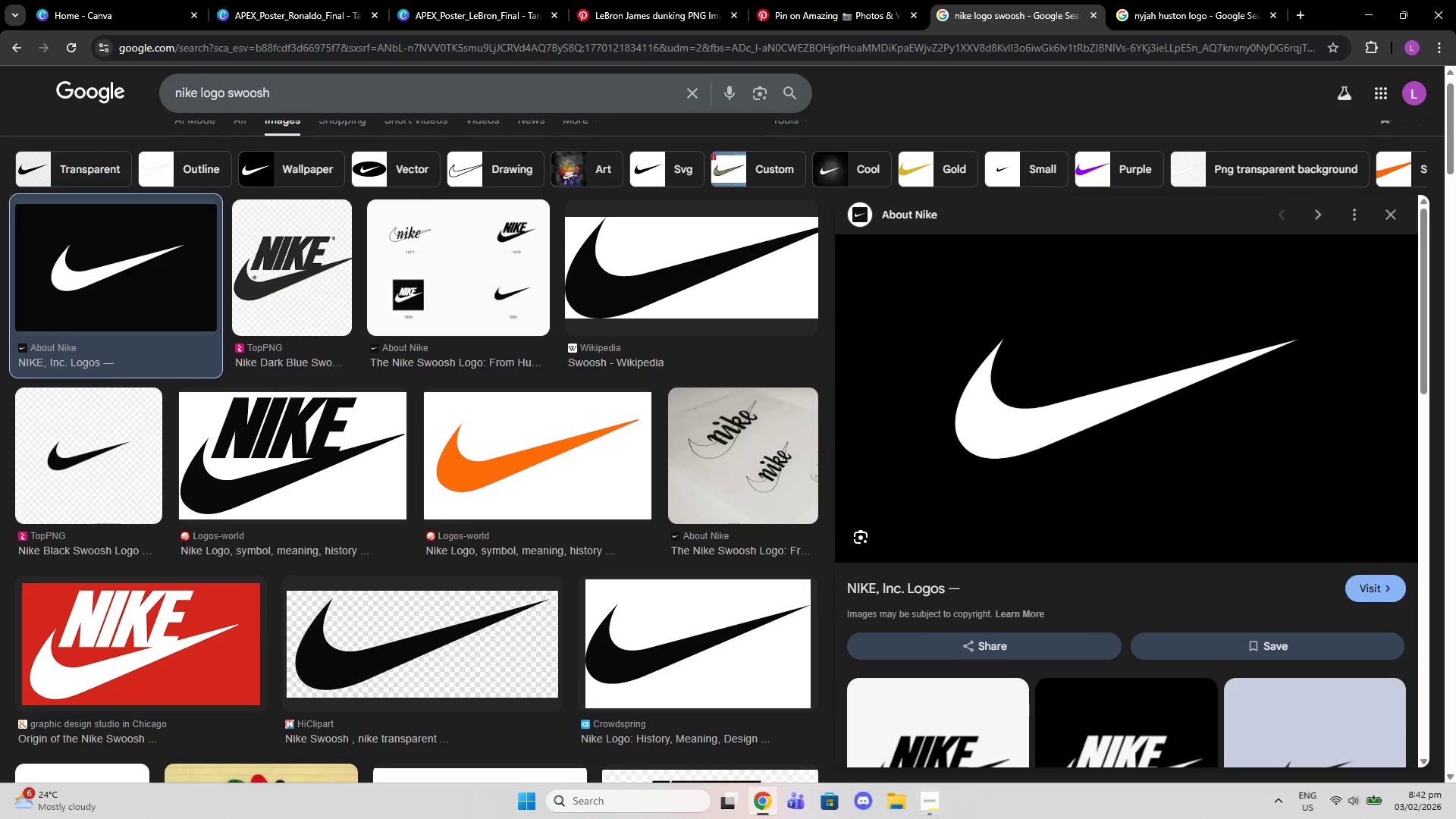 
left_click([921, 816])